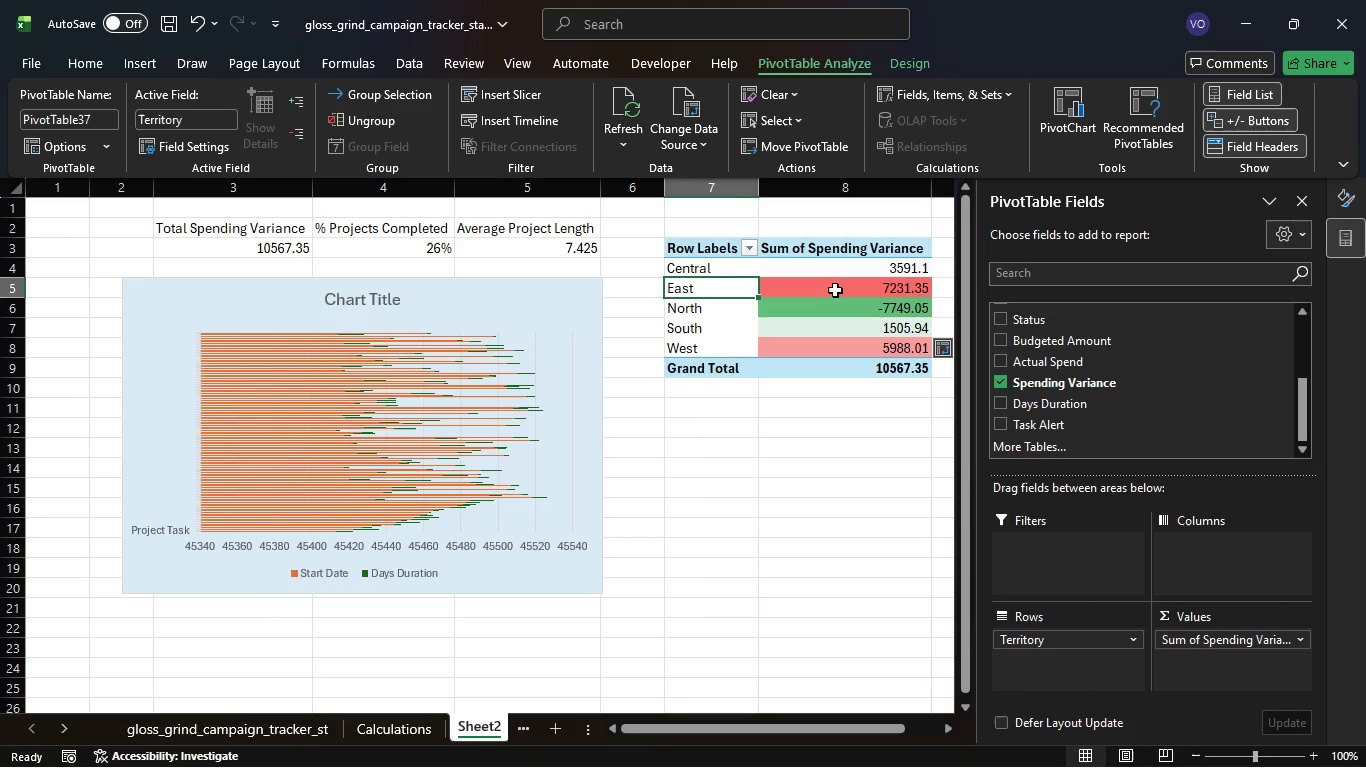 
left_click([841, 290])
 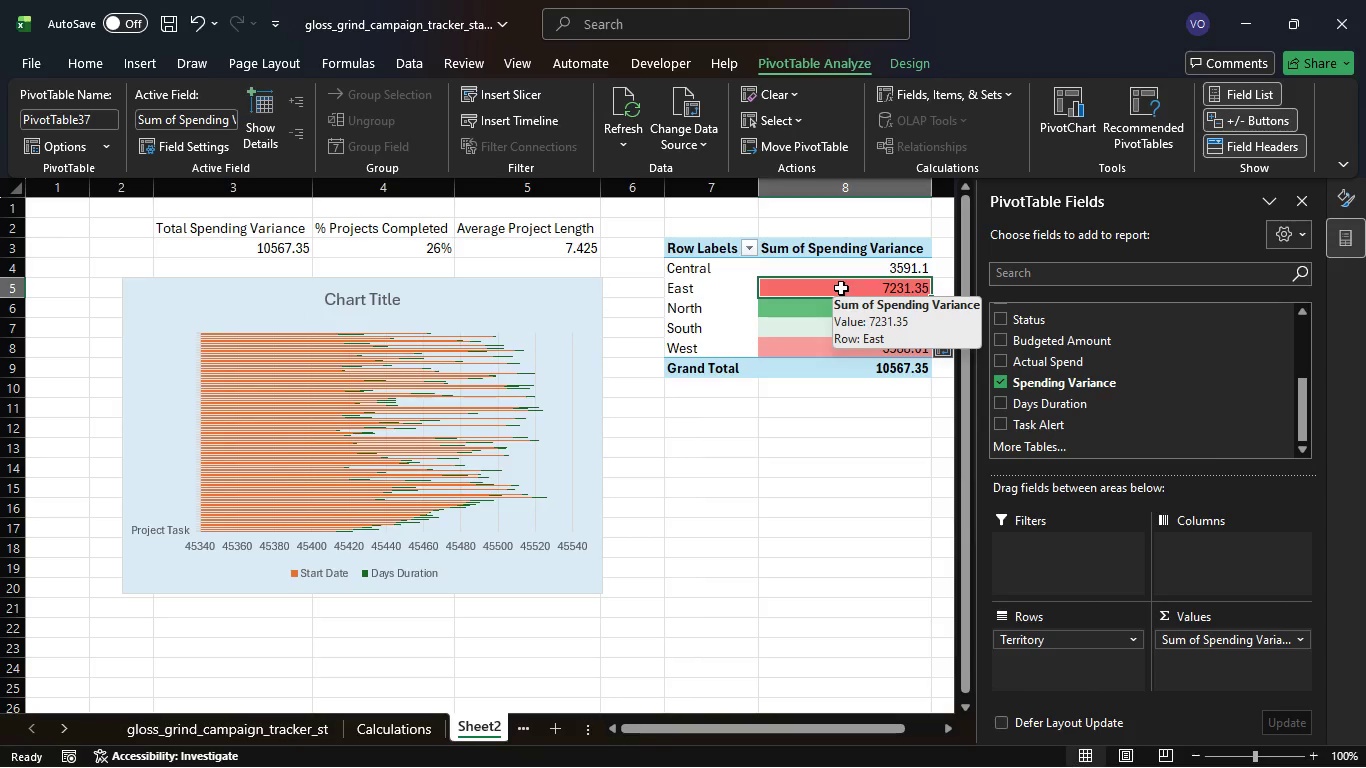 
wait(14.23)
 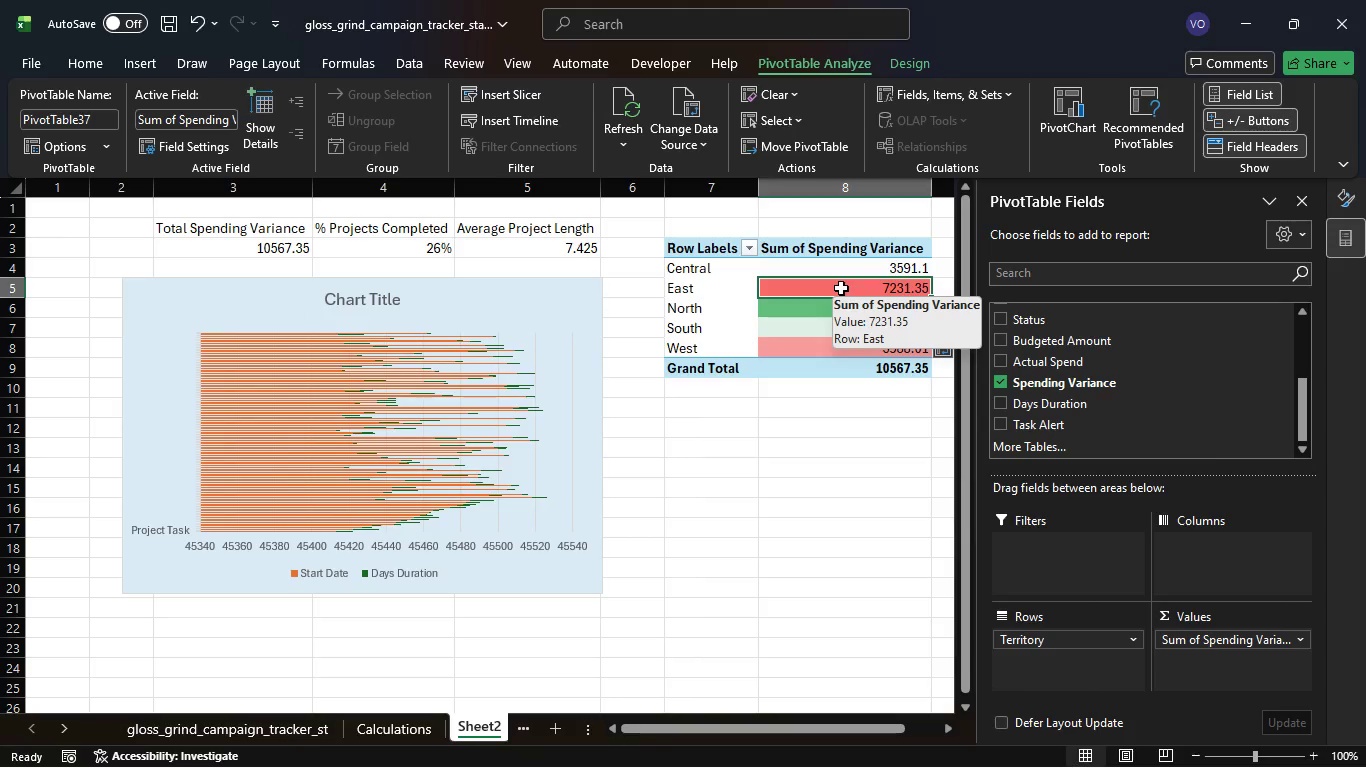 
left_click([527, 98])
 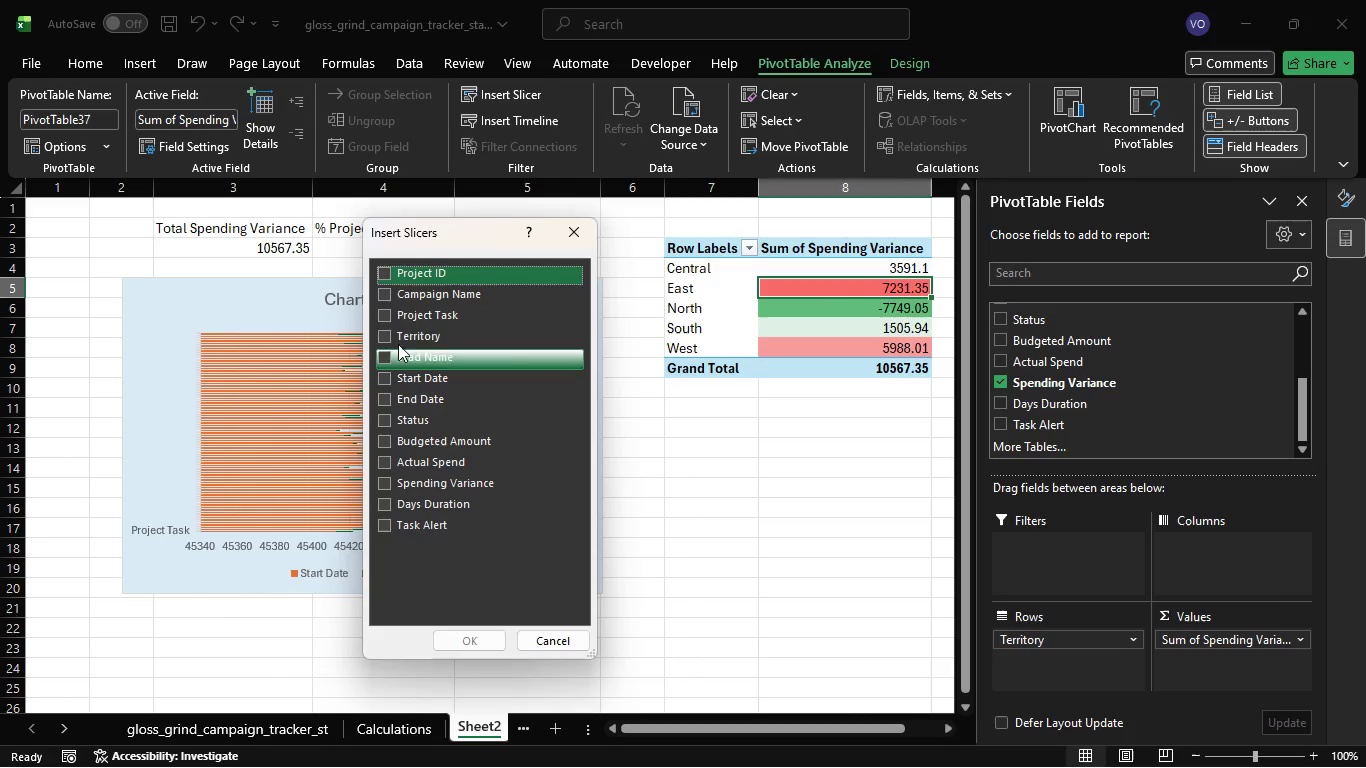 
left_click([389, 336])
 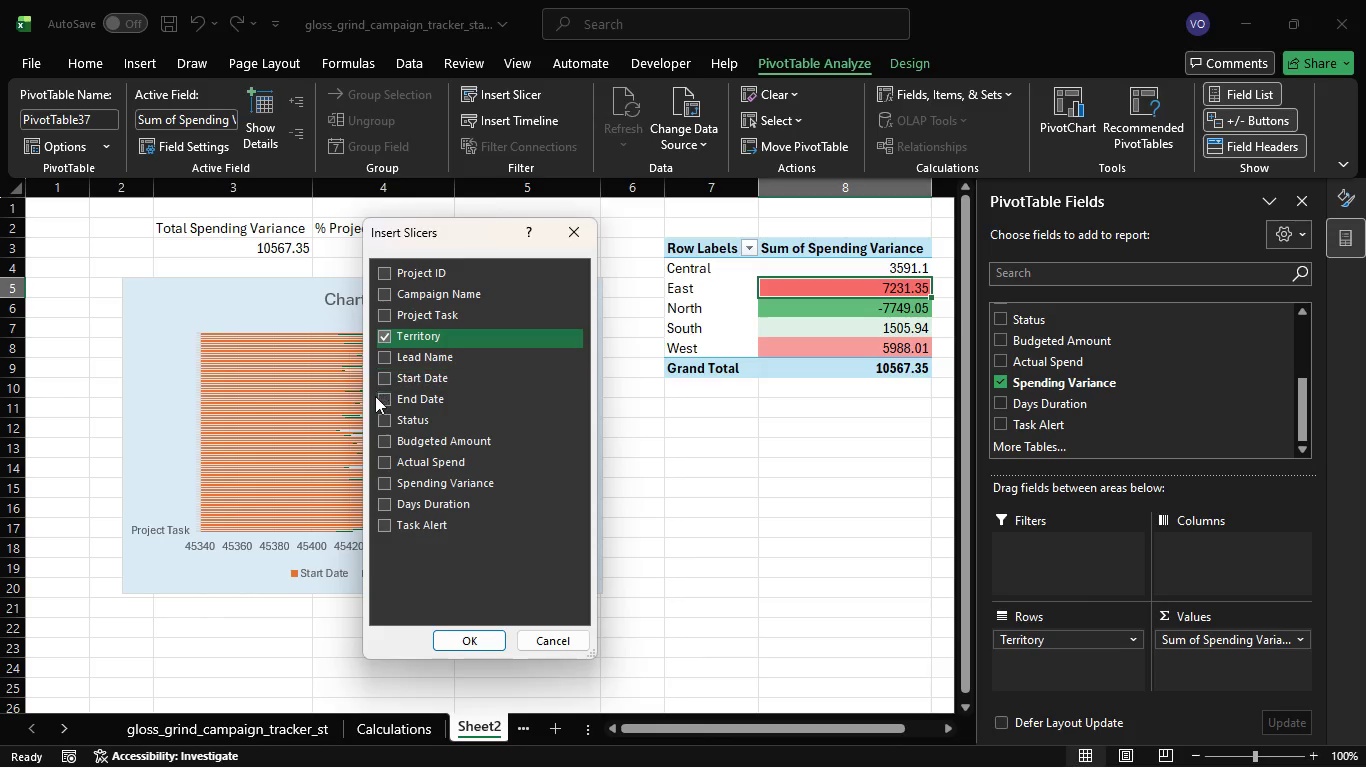 
wait(5.36)
 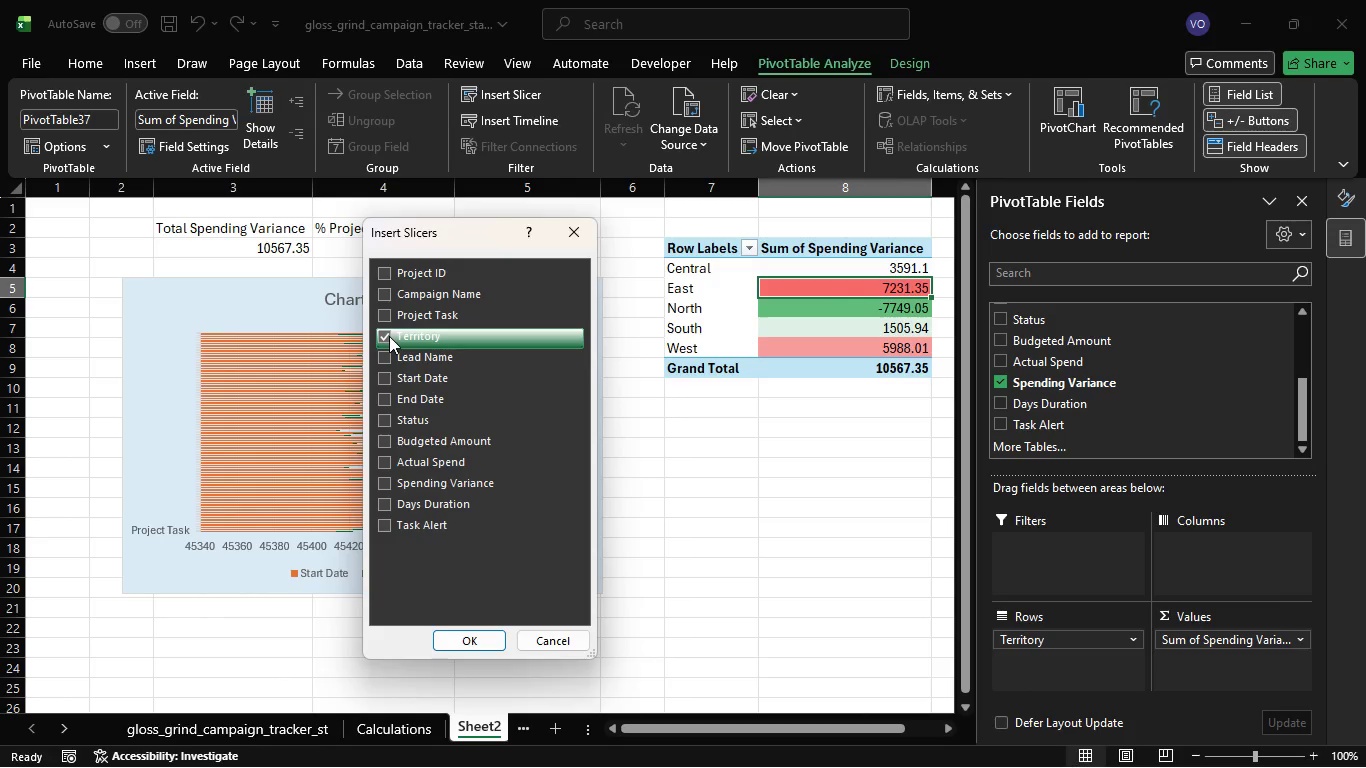 
left_click([380, 360])
 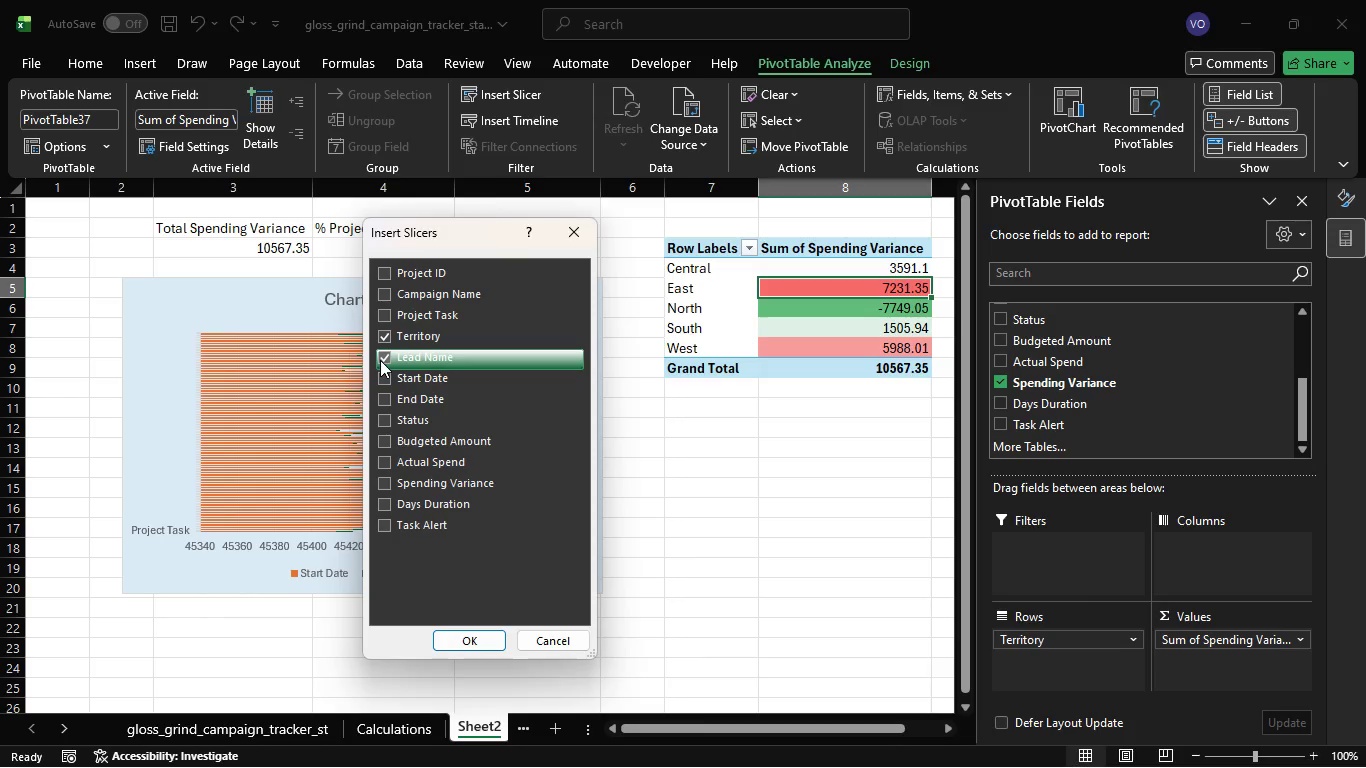 
wait(8.25)
 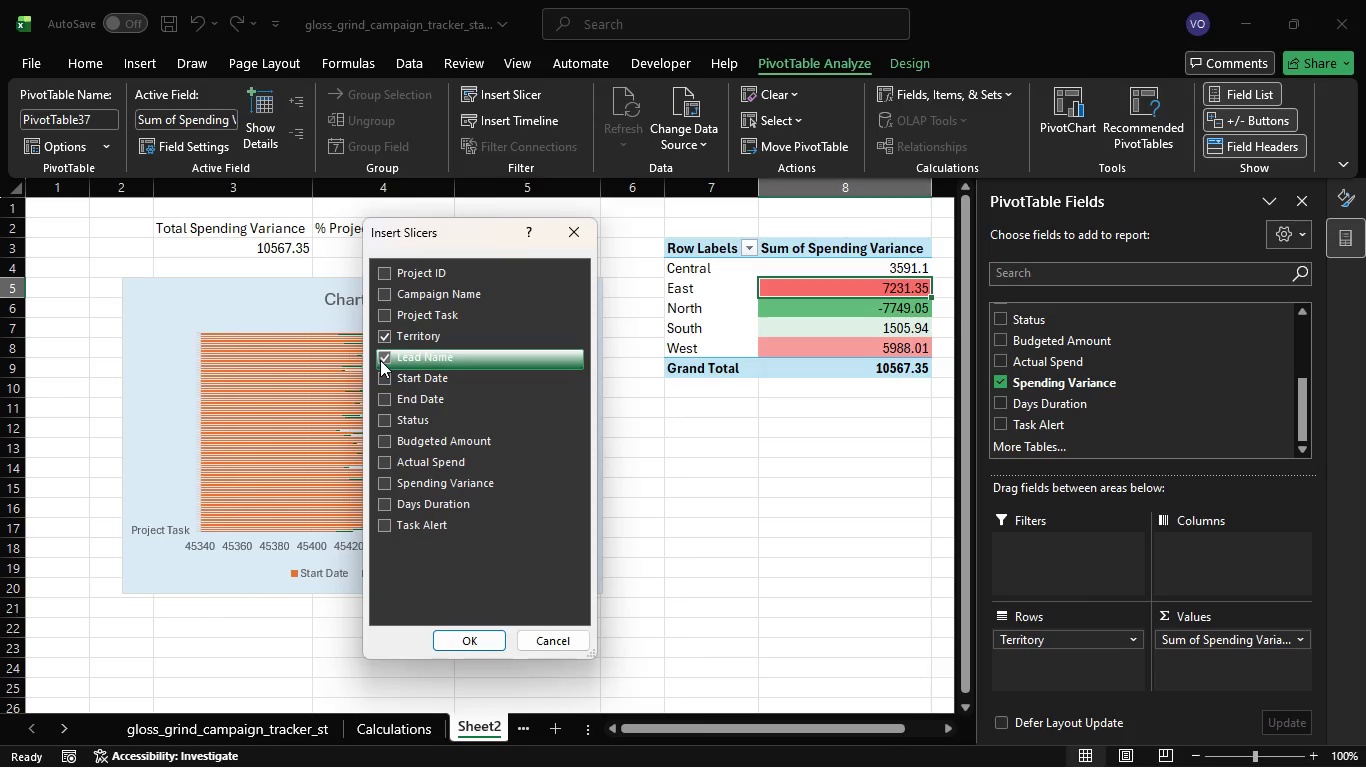 
left_click([499, 643])
 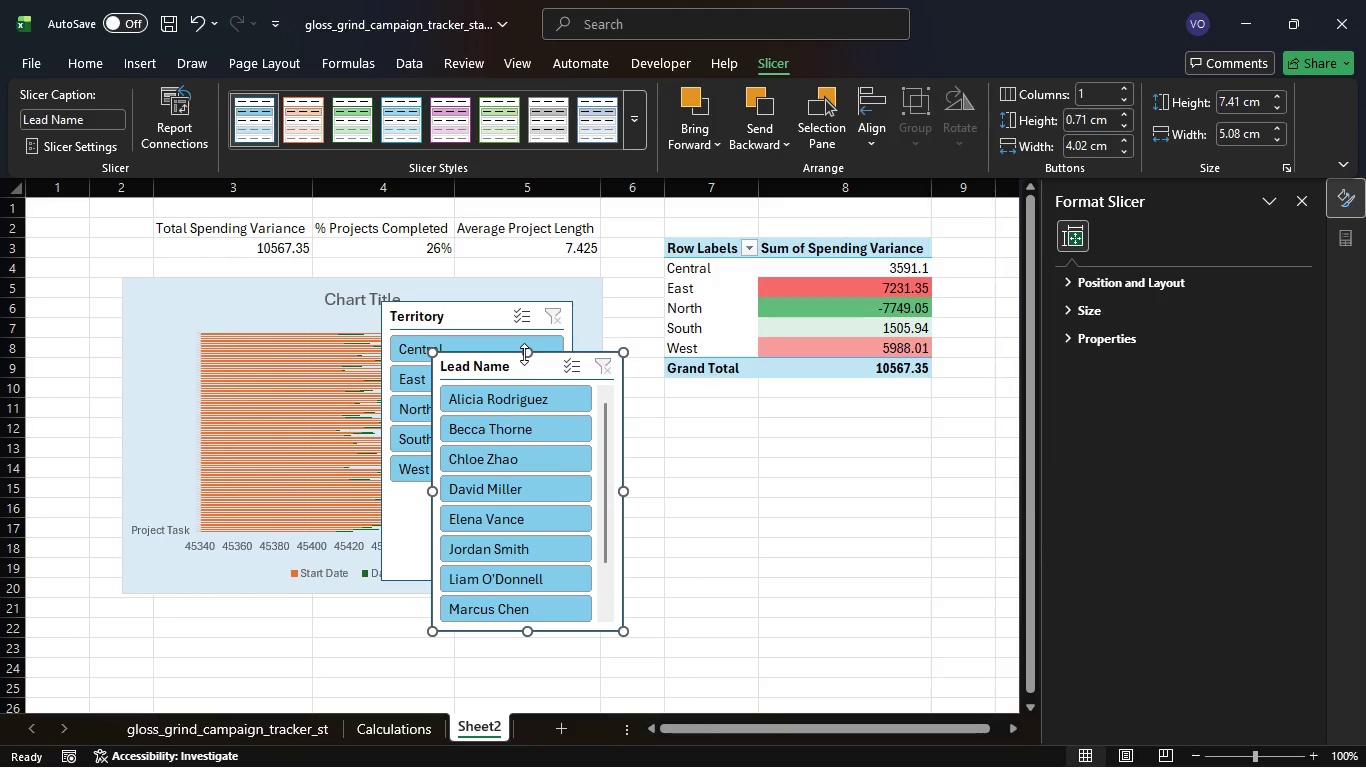 
left_click_drag(start_coordinate=[511, 364], to_coordinate=[817, 423])
 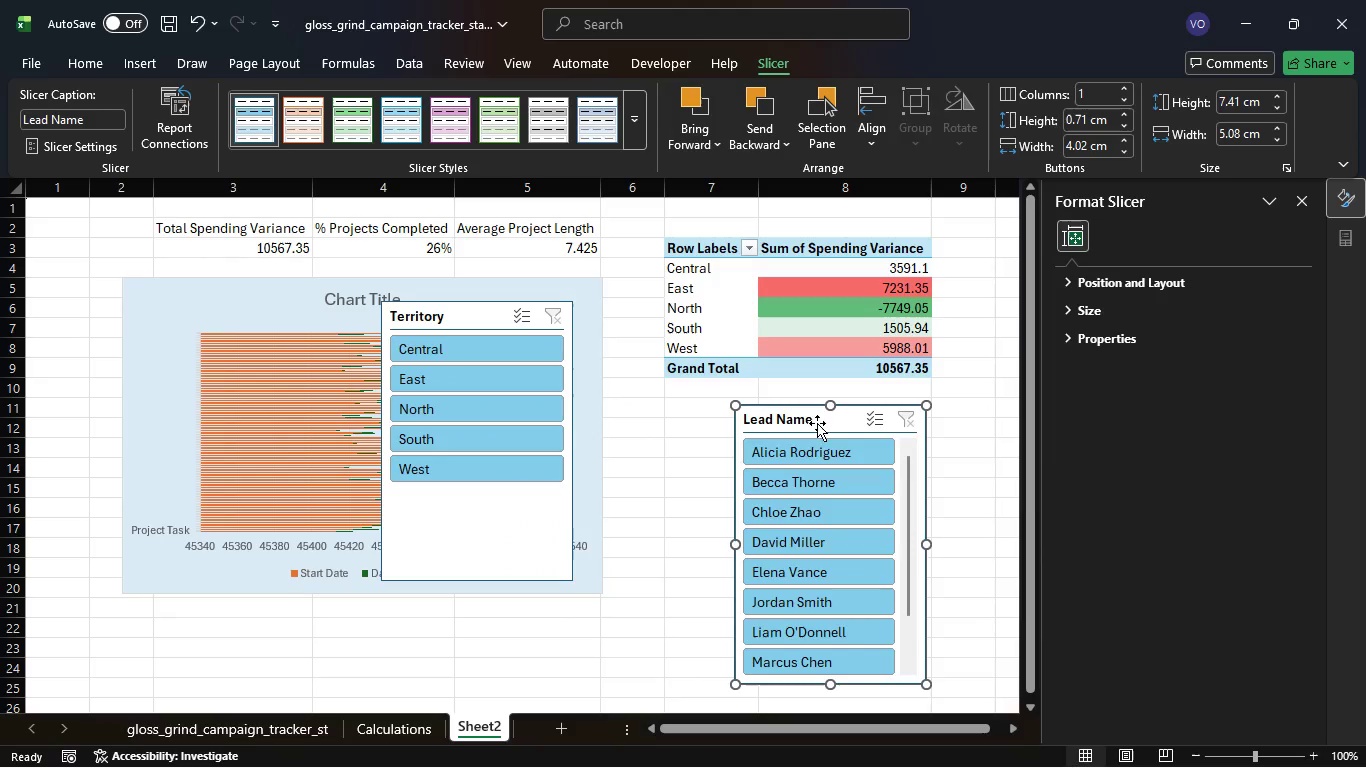 
wait(7.17)
 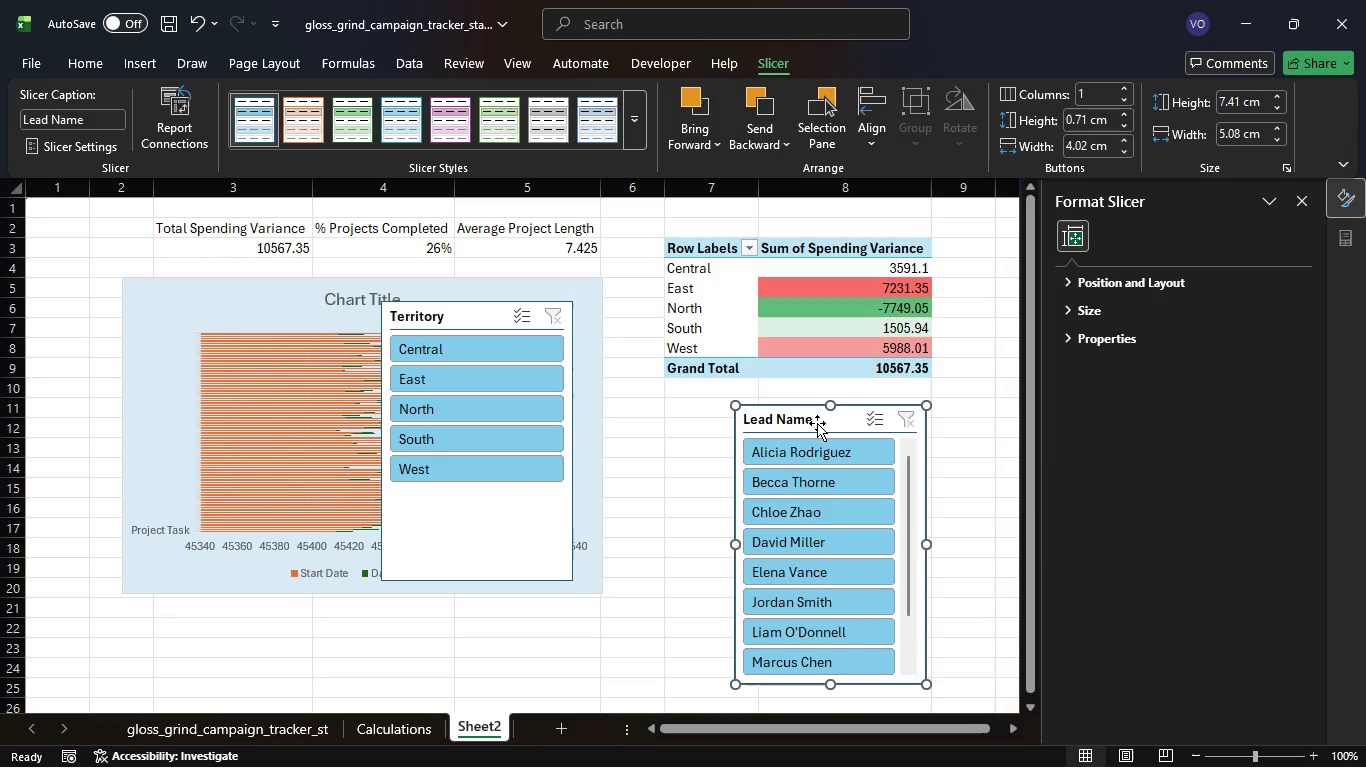 
left_click([1036, 742])
 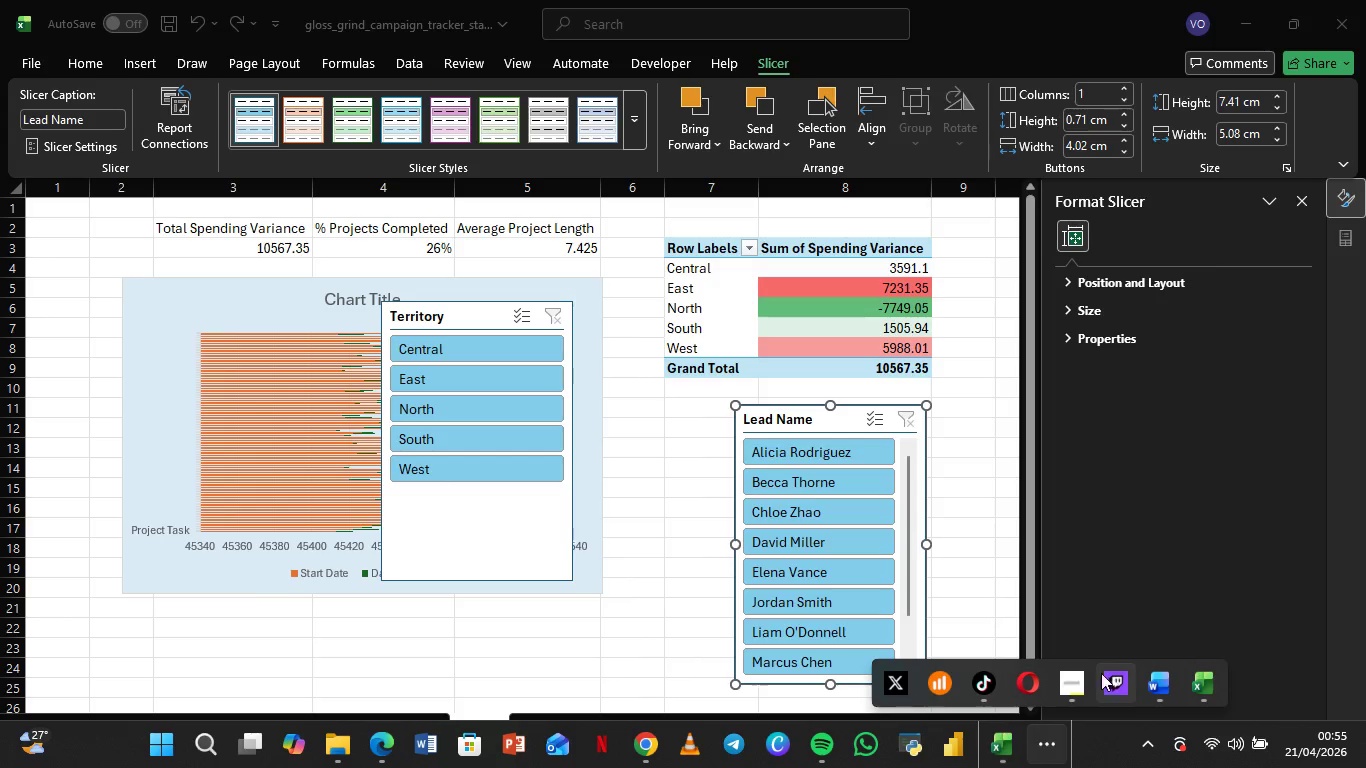 
left_click([1073, 684])